 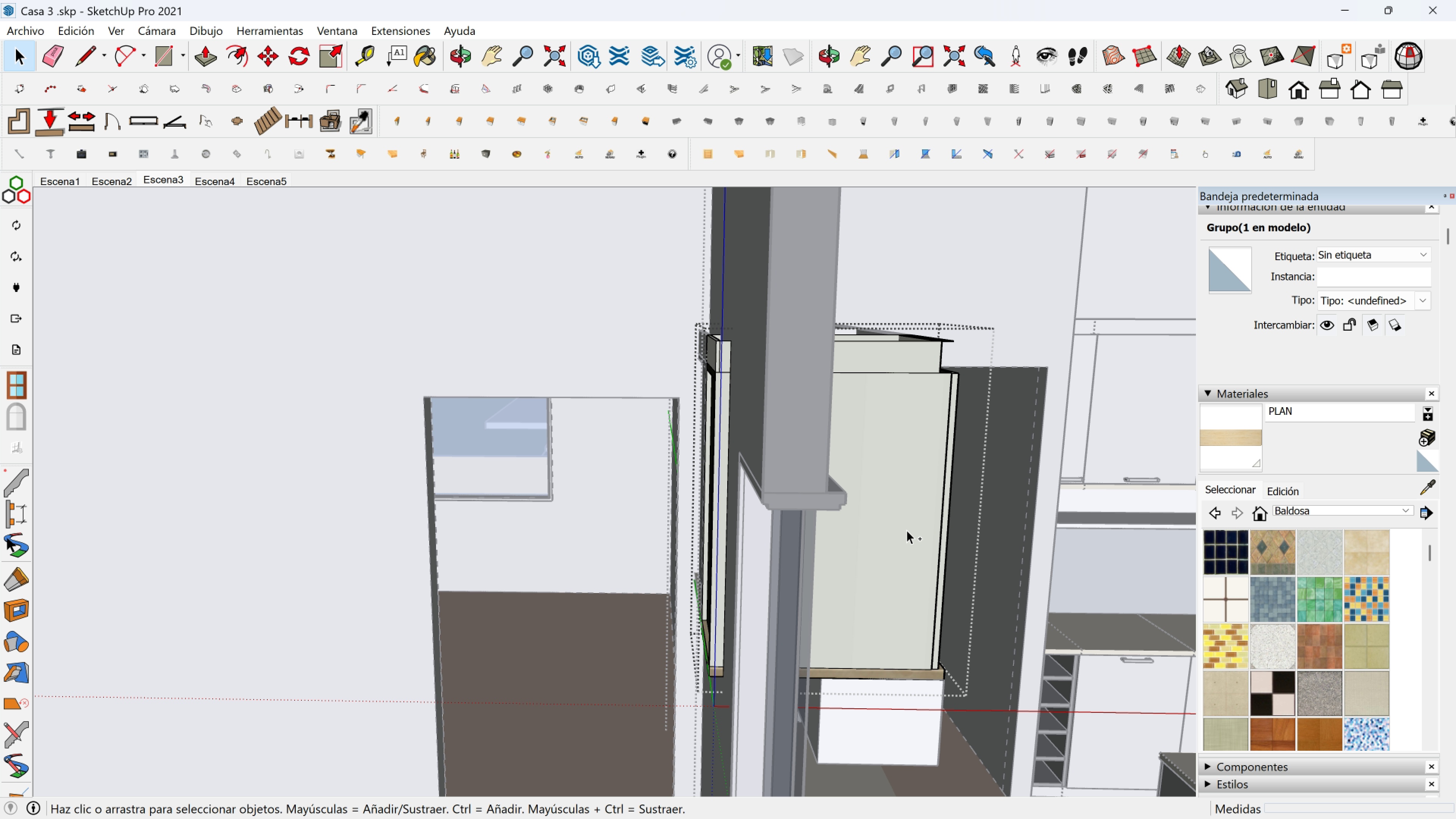 
key(Control+Z)
 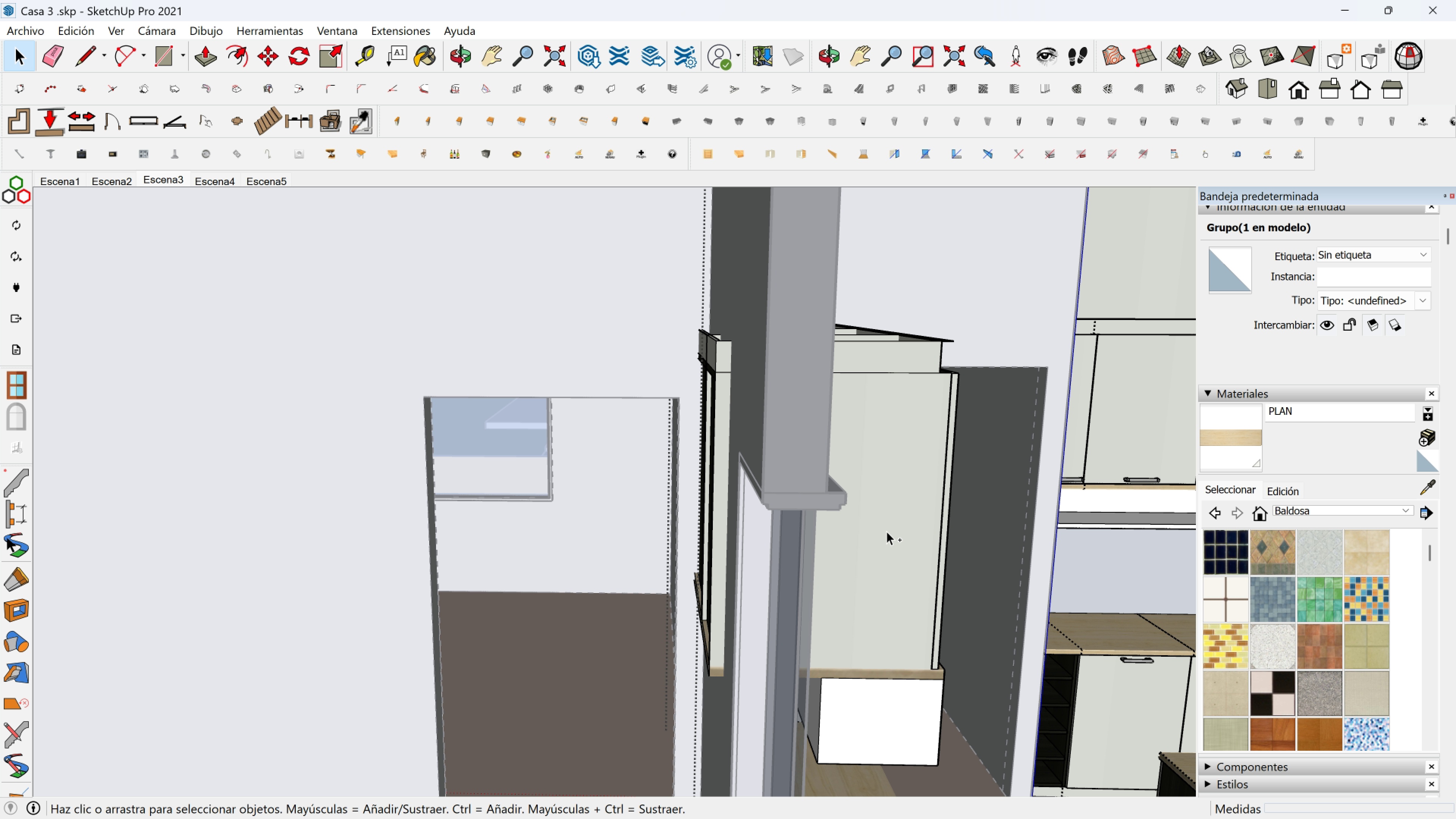 
key(Control+Z)
 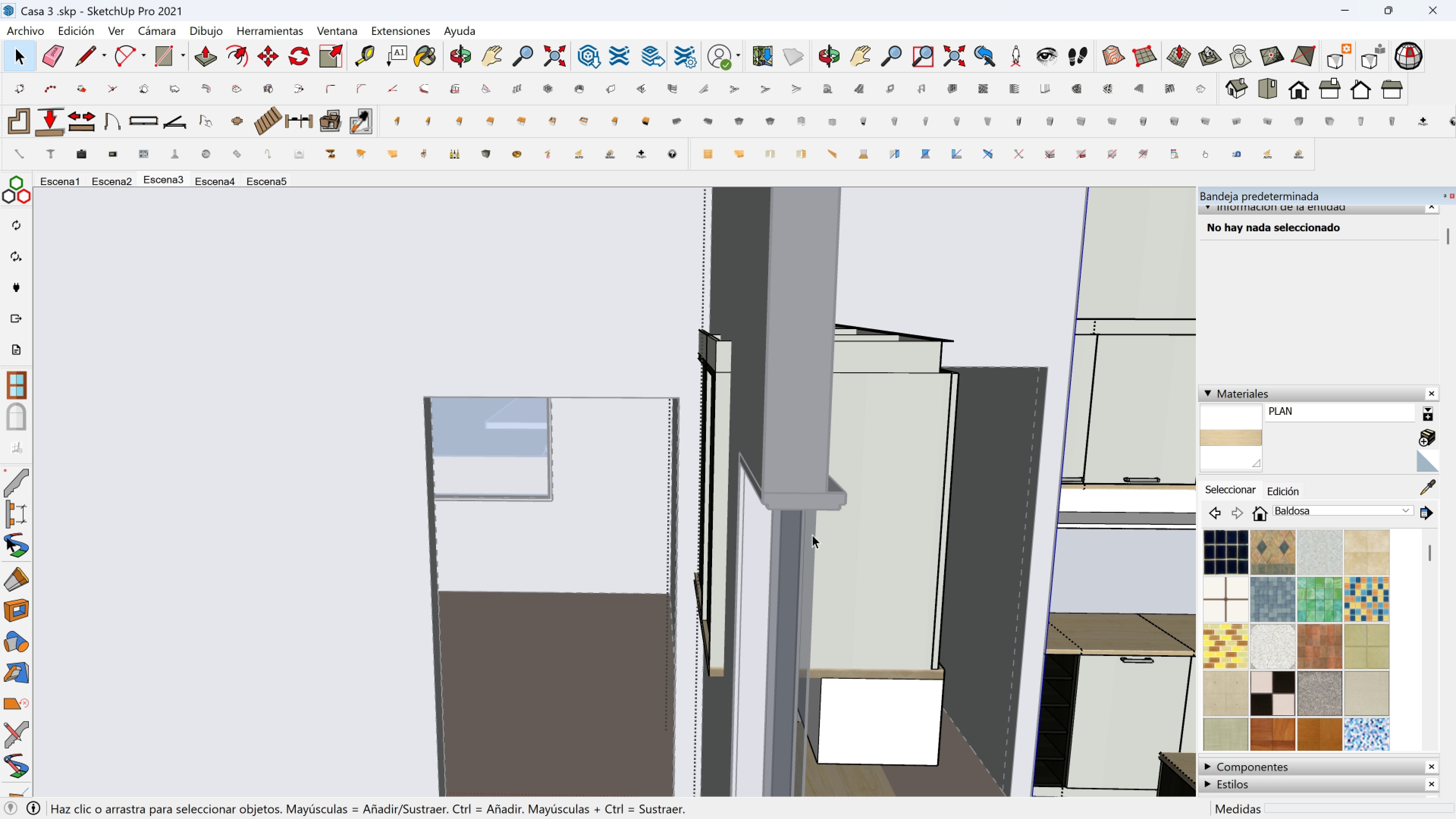 
left_click([854, 528])
 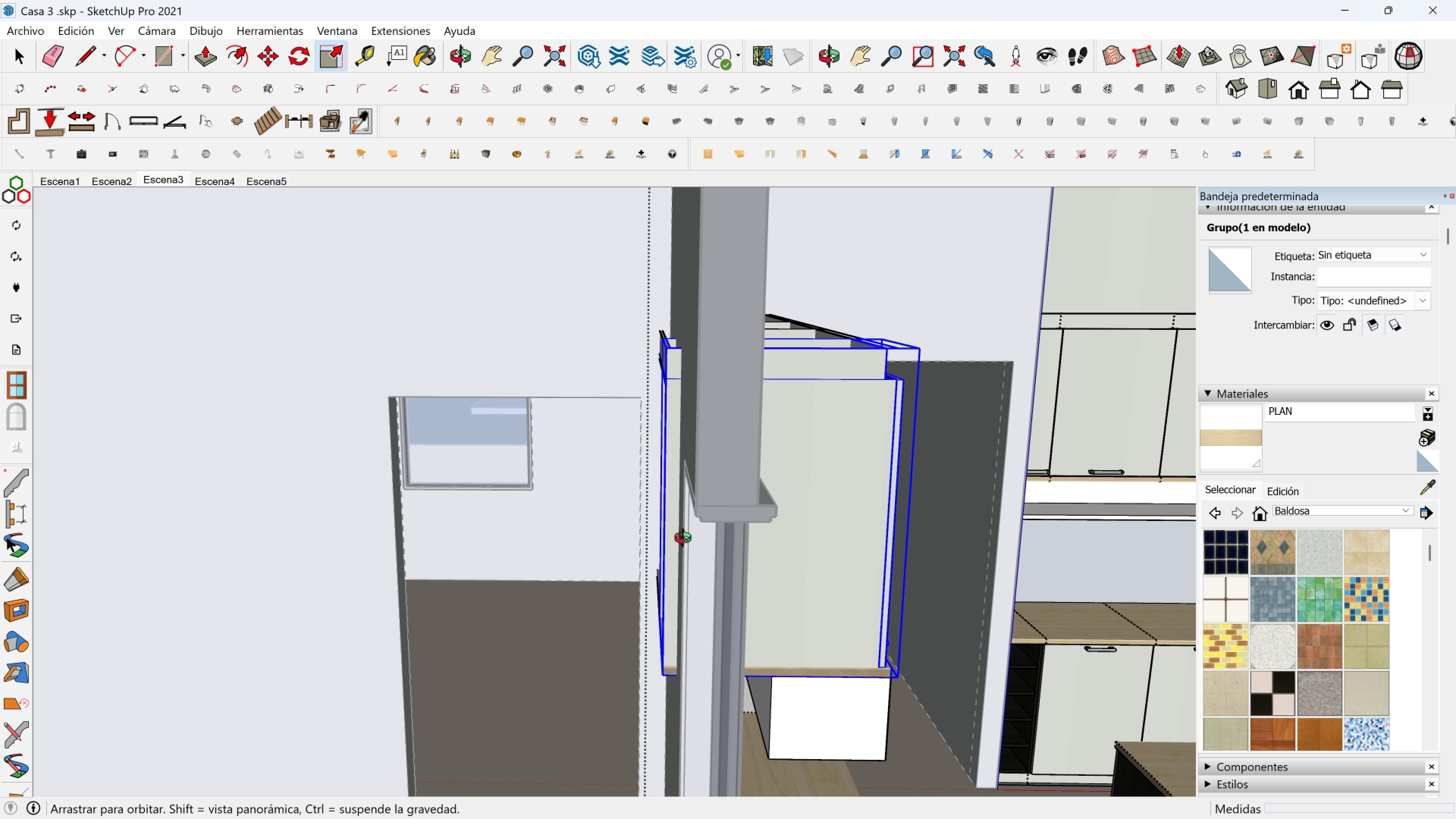 
left_click([646, 491])
 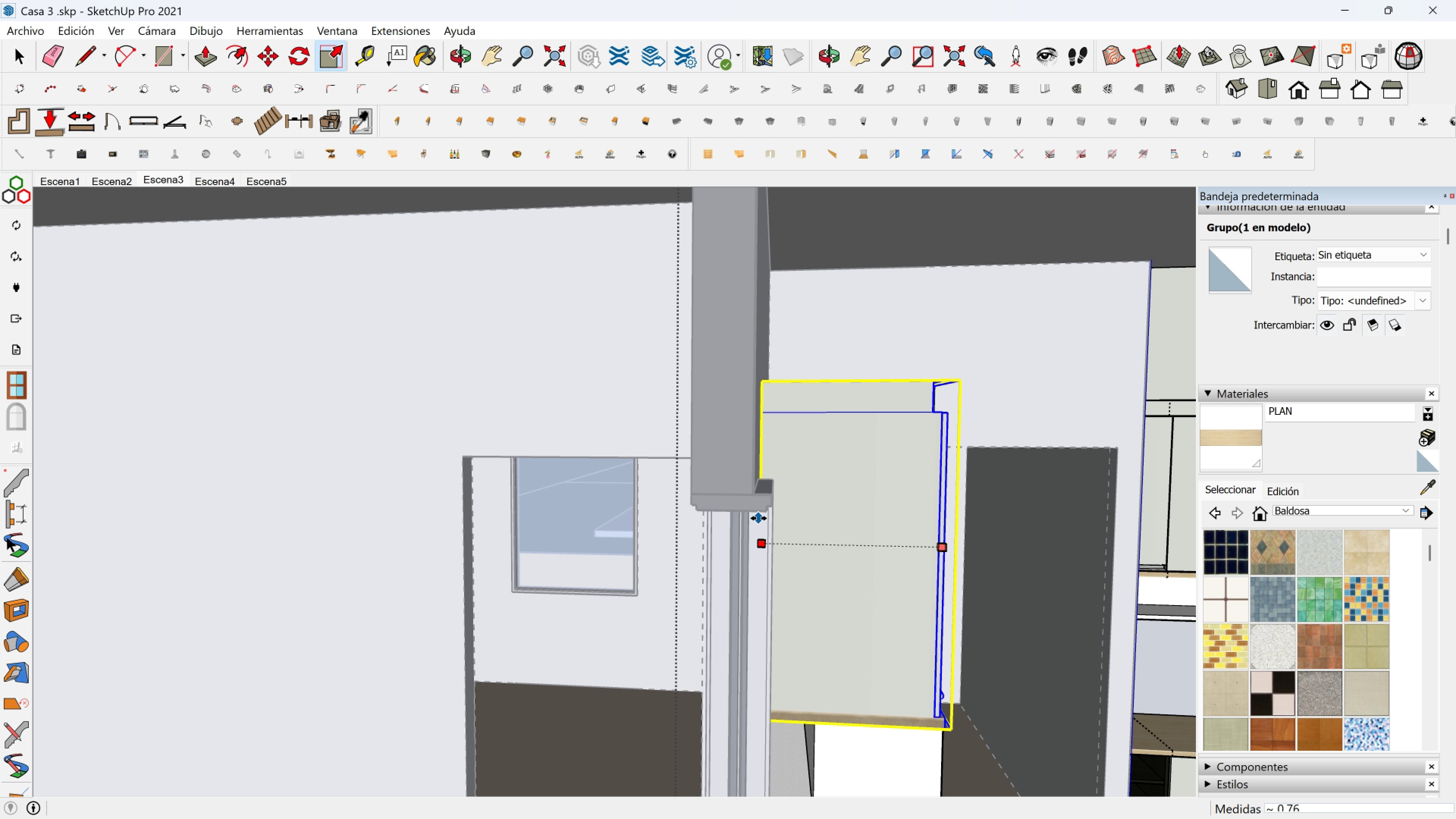 
left_click([734, 510])
 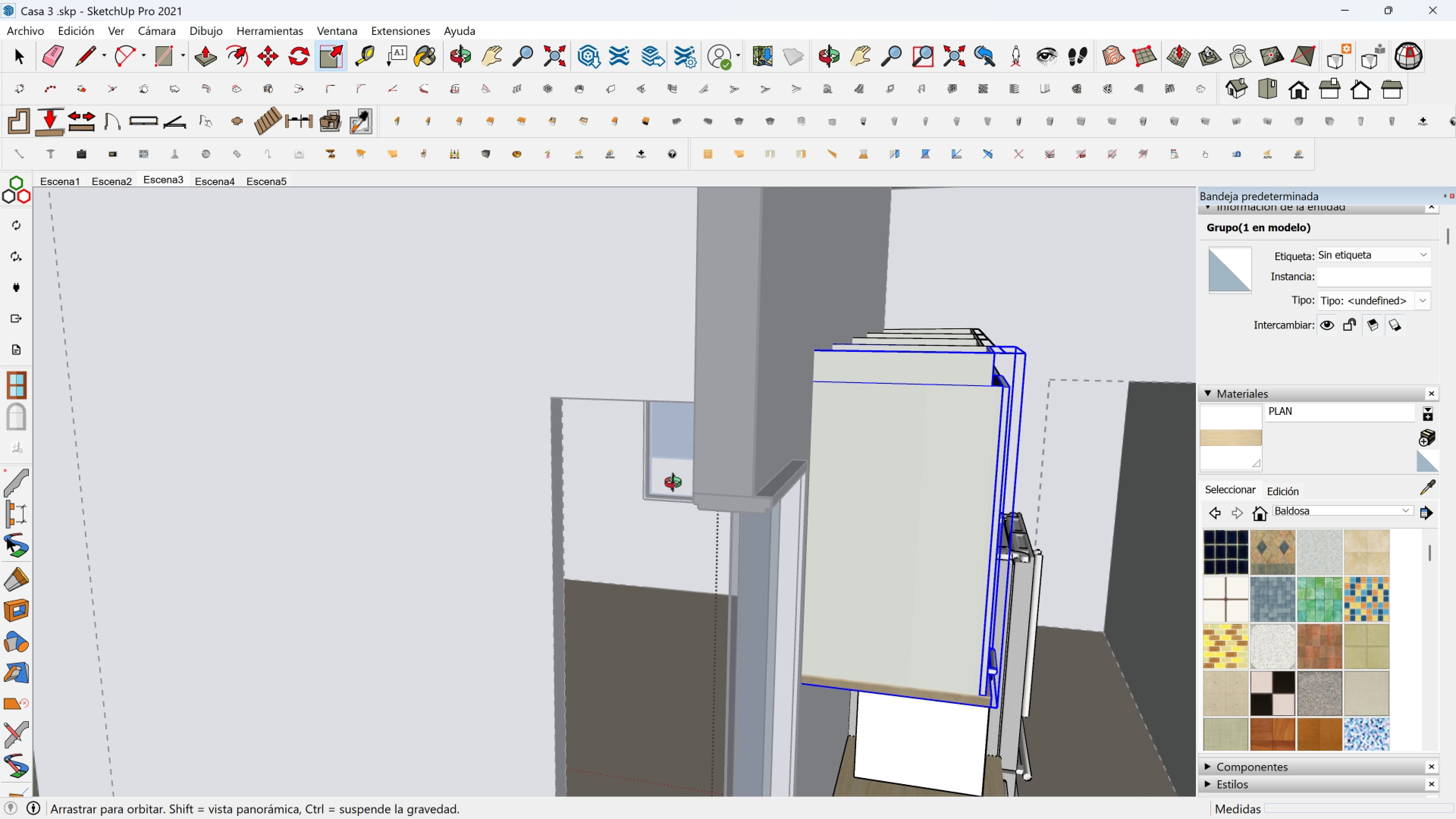 
key(Shift+ShiftLeft)
 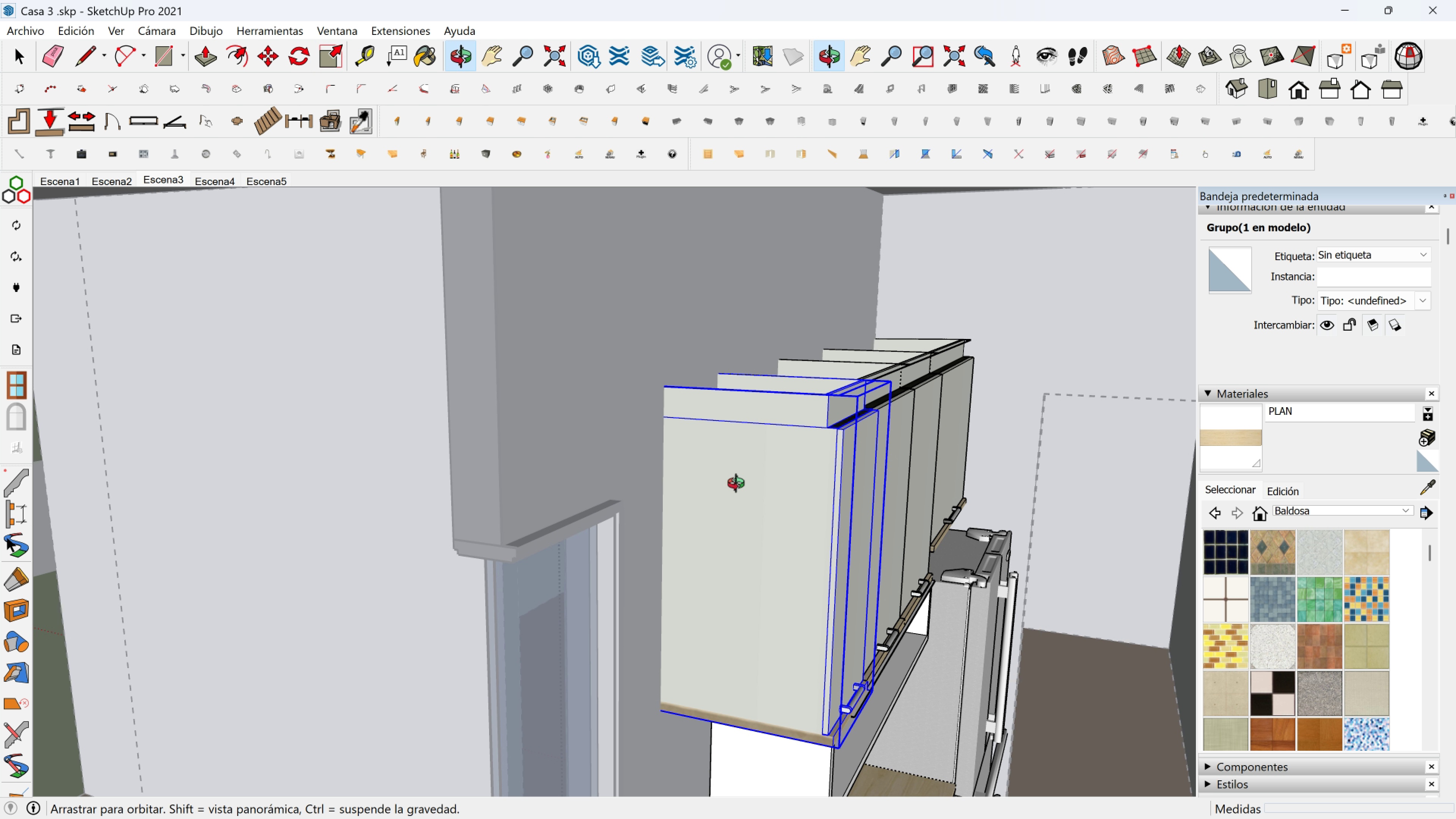 
key(Space)
 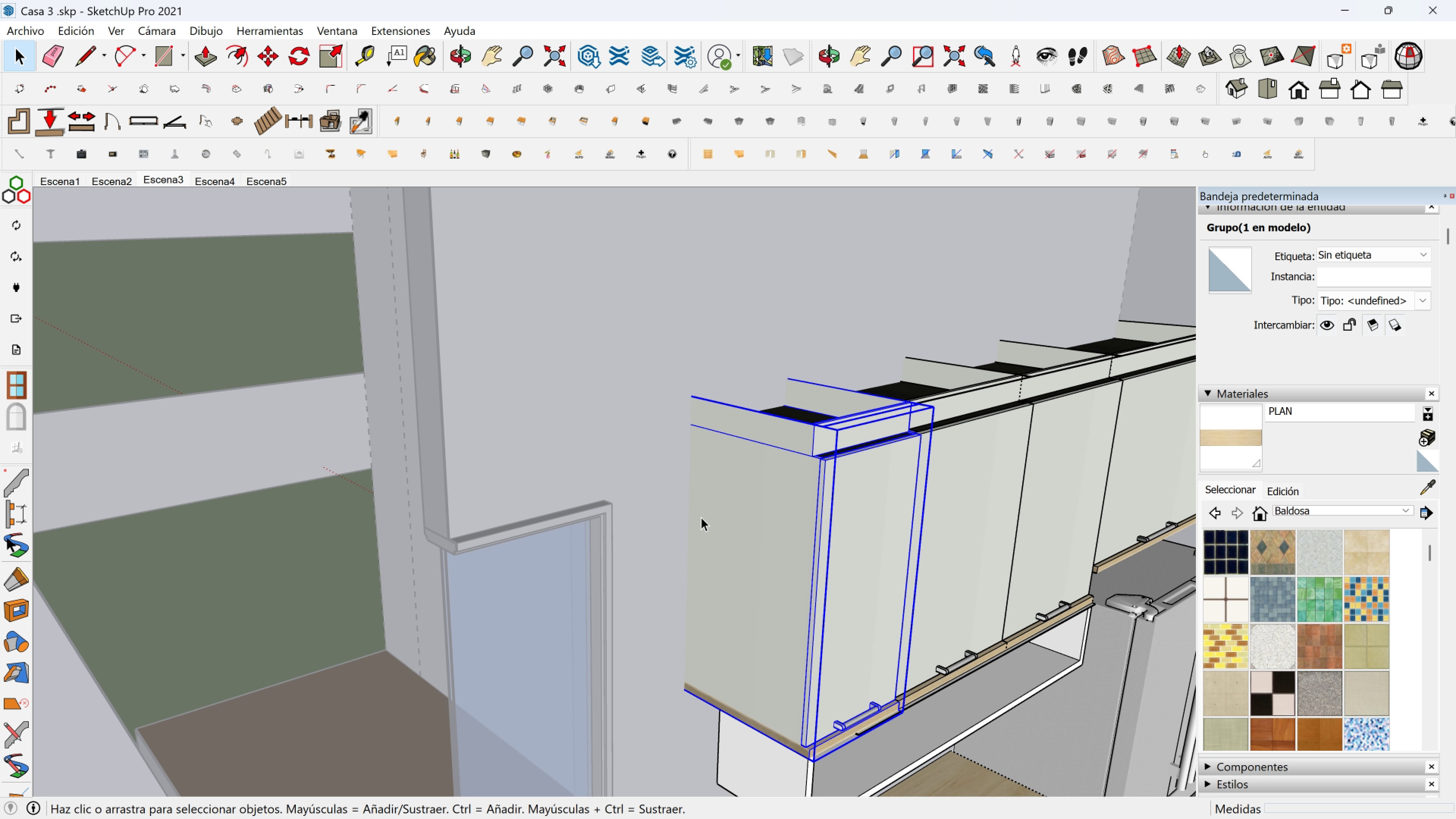 
key(Shift+ShiftLeft)
 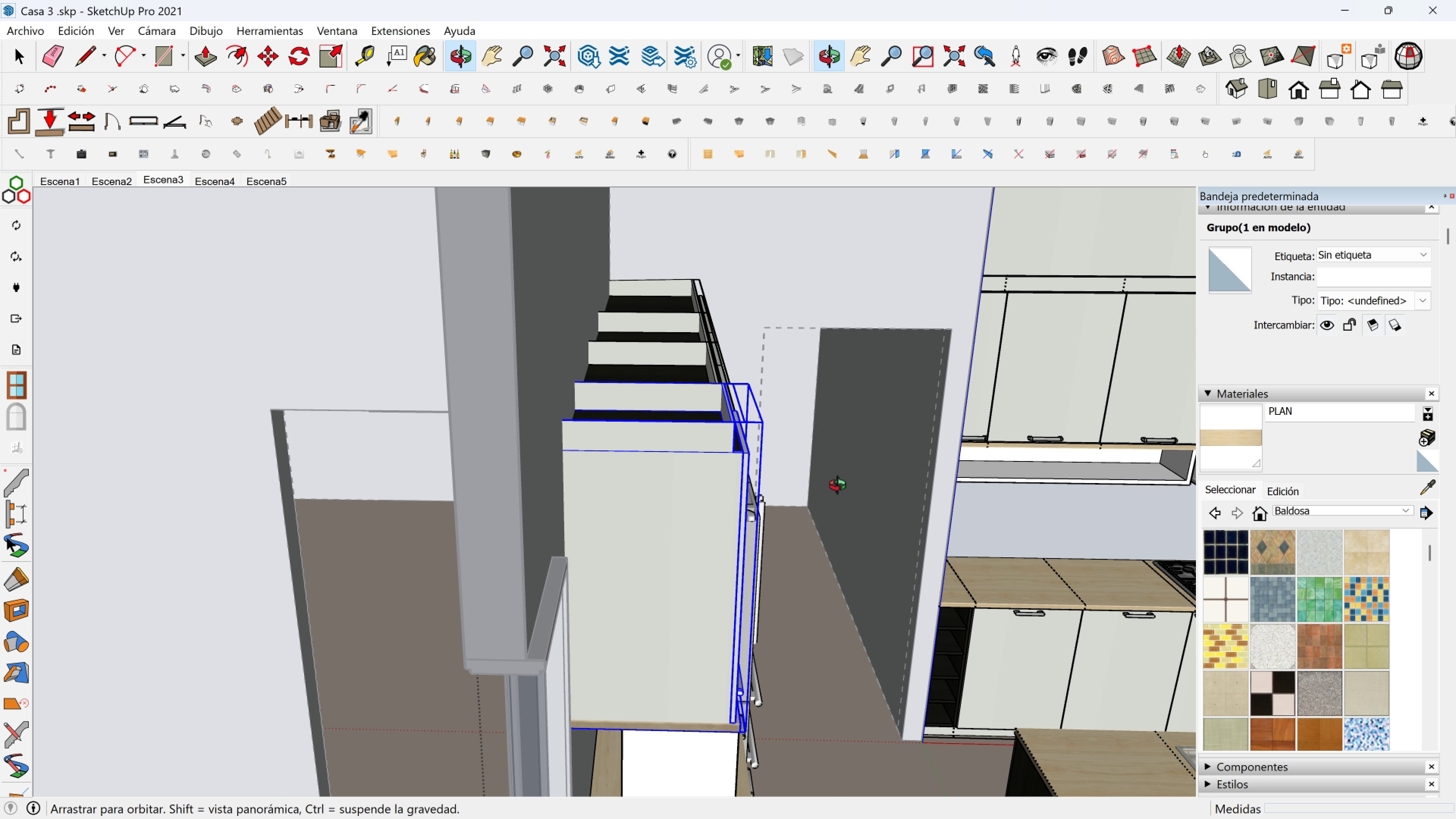 
key(Shift+ShiftLeft)
 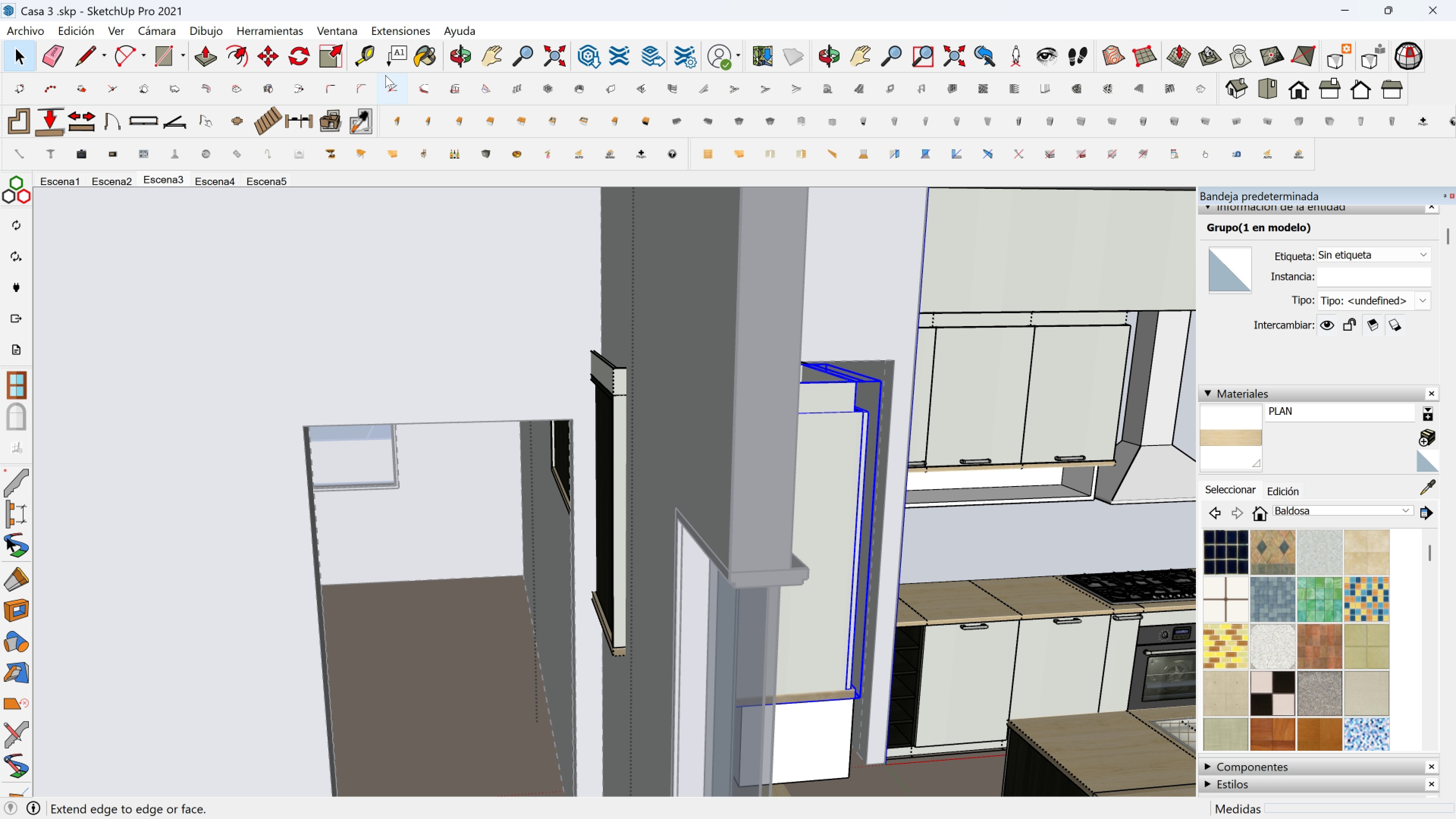 
left_click([334, 57])
 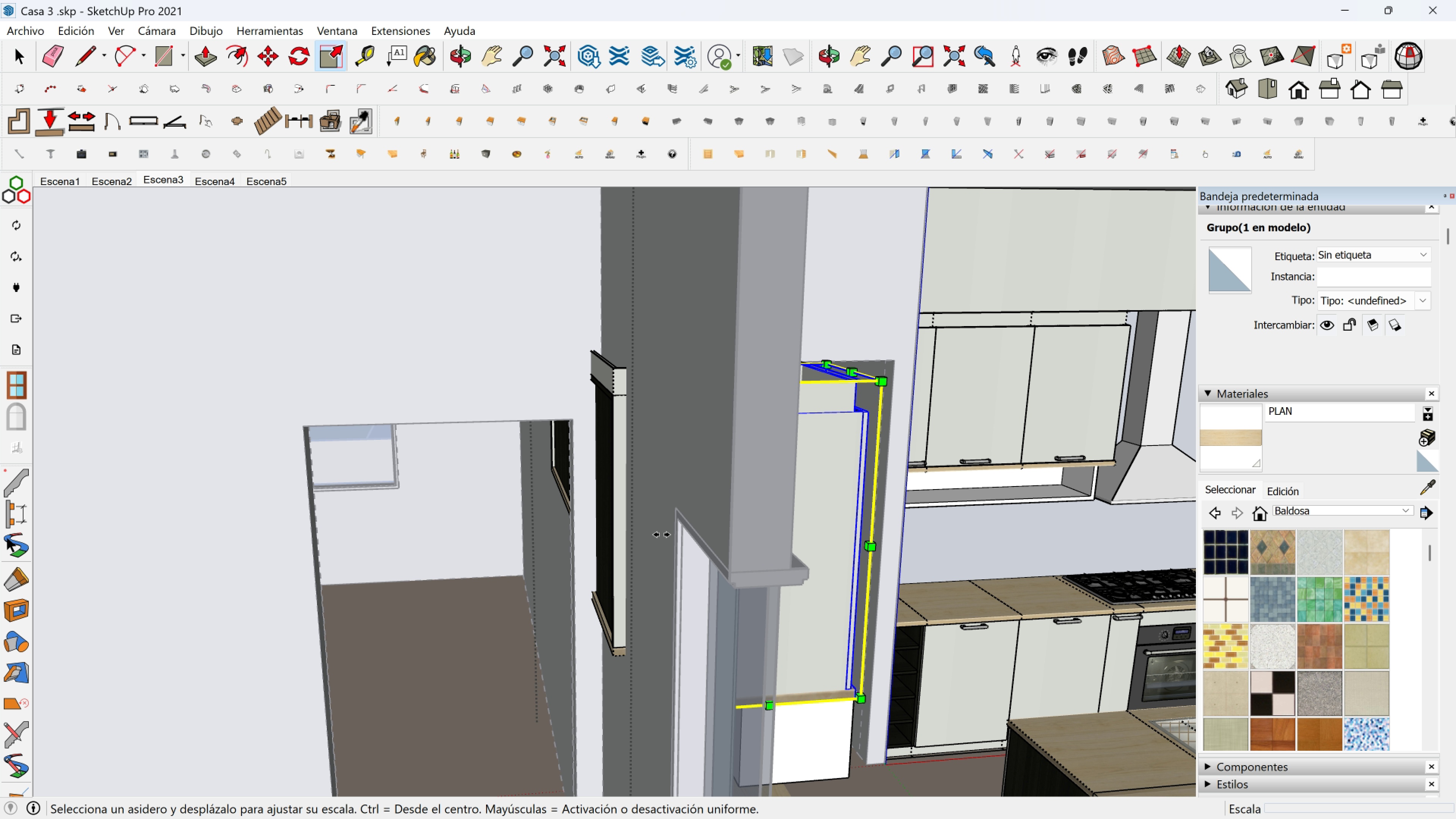 
left_click([662, 535])
 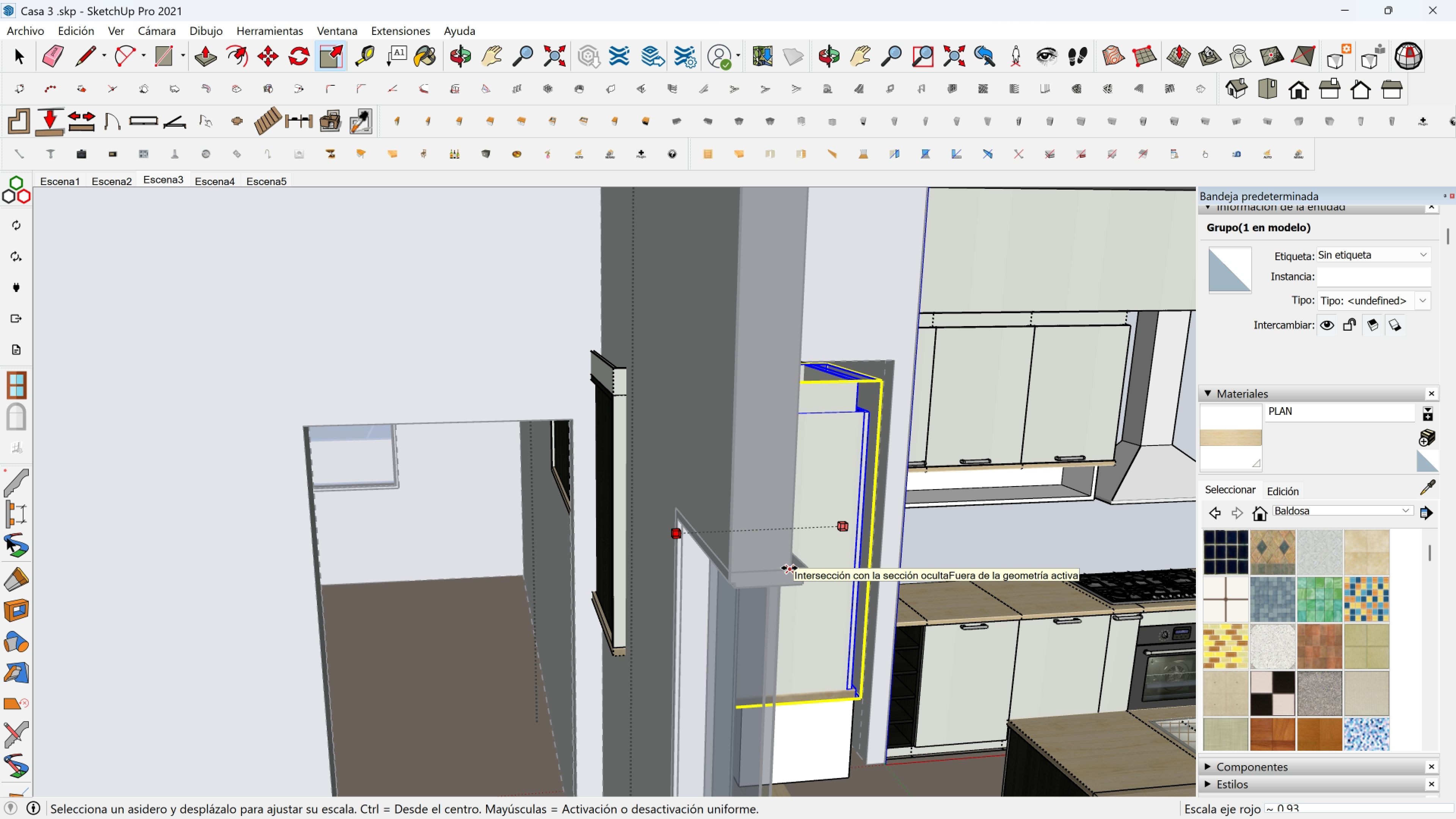 
left_click([789, 568])
 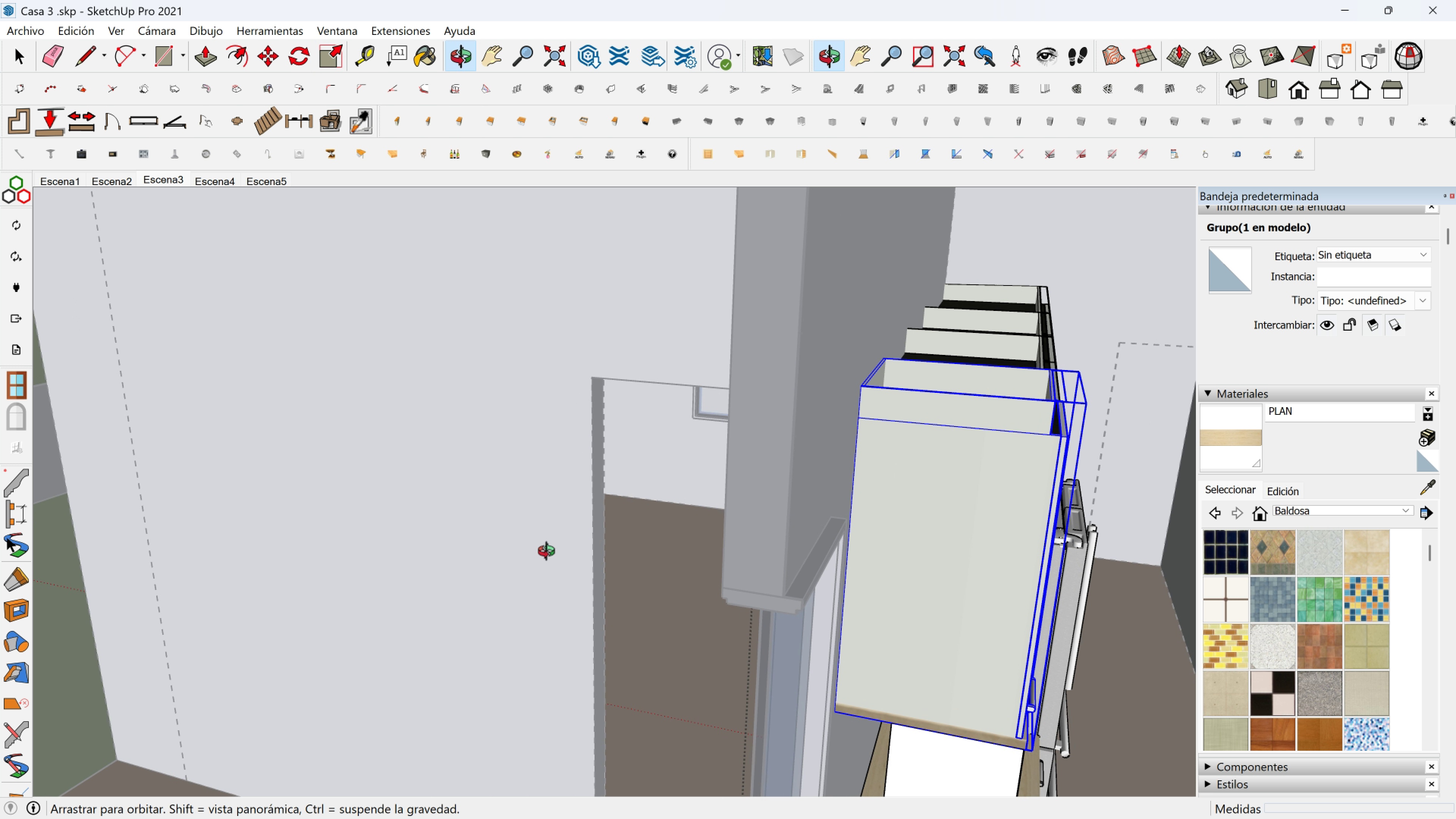 
key(Shift+ShiftLeft)
 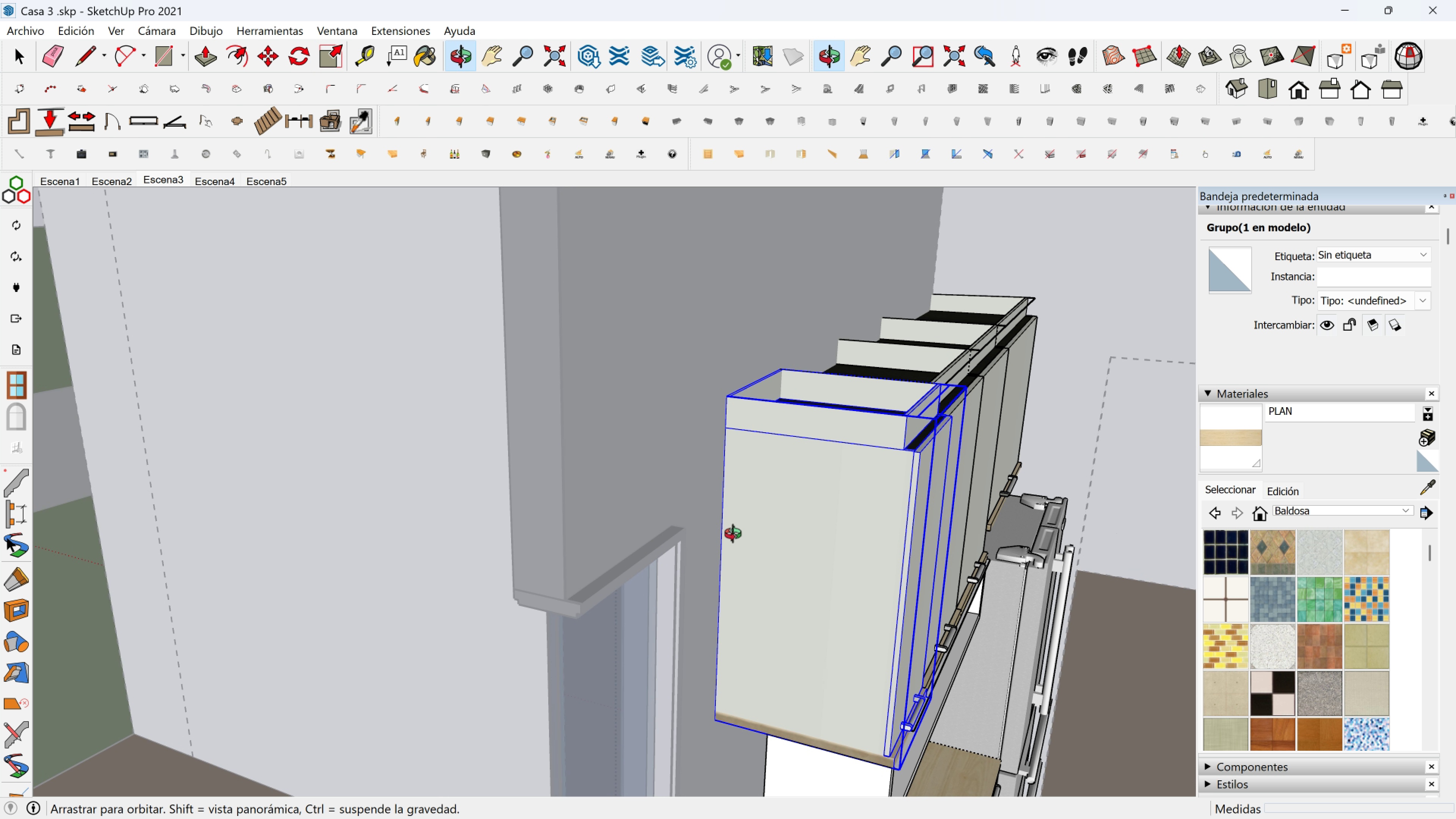 
key(Shift+ShiftLeft)
 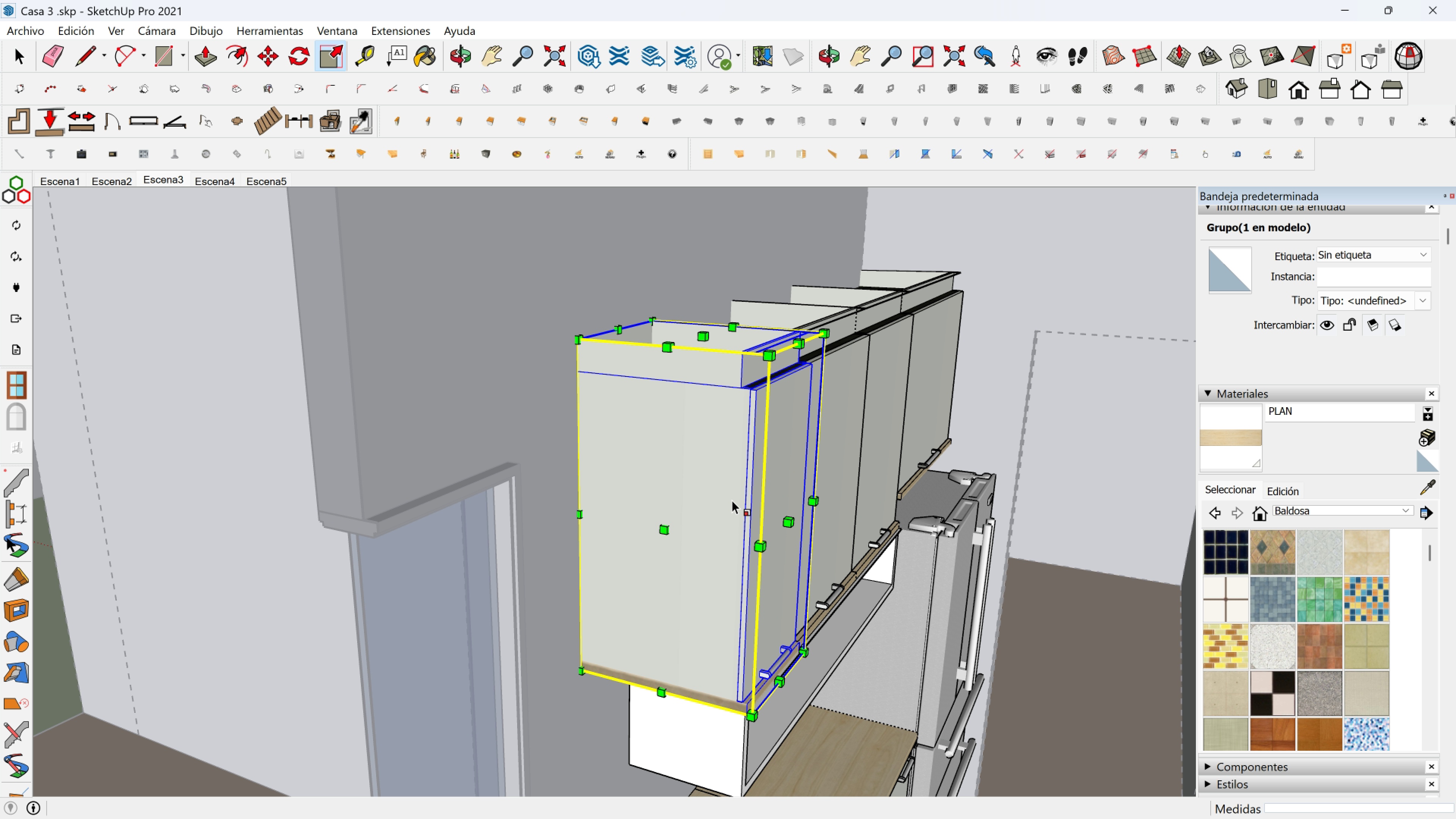 
key(Space)
 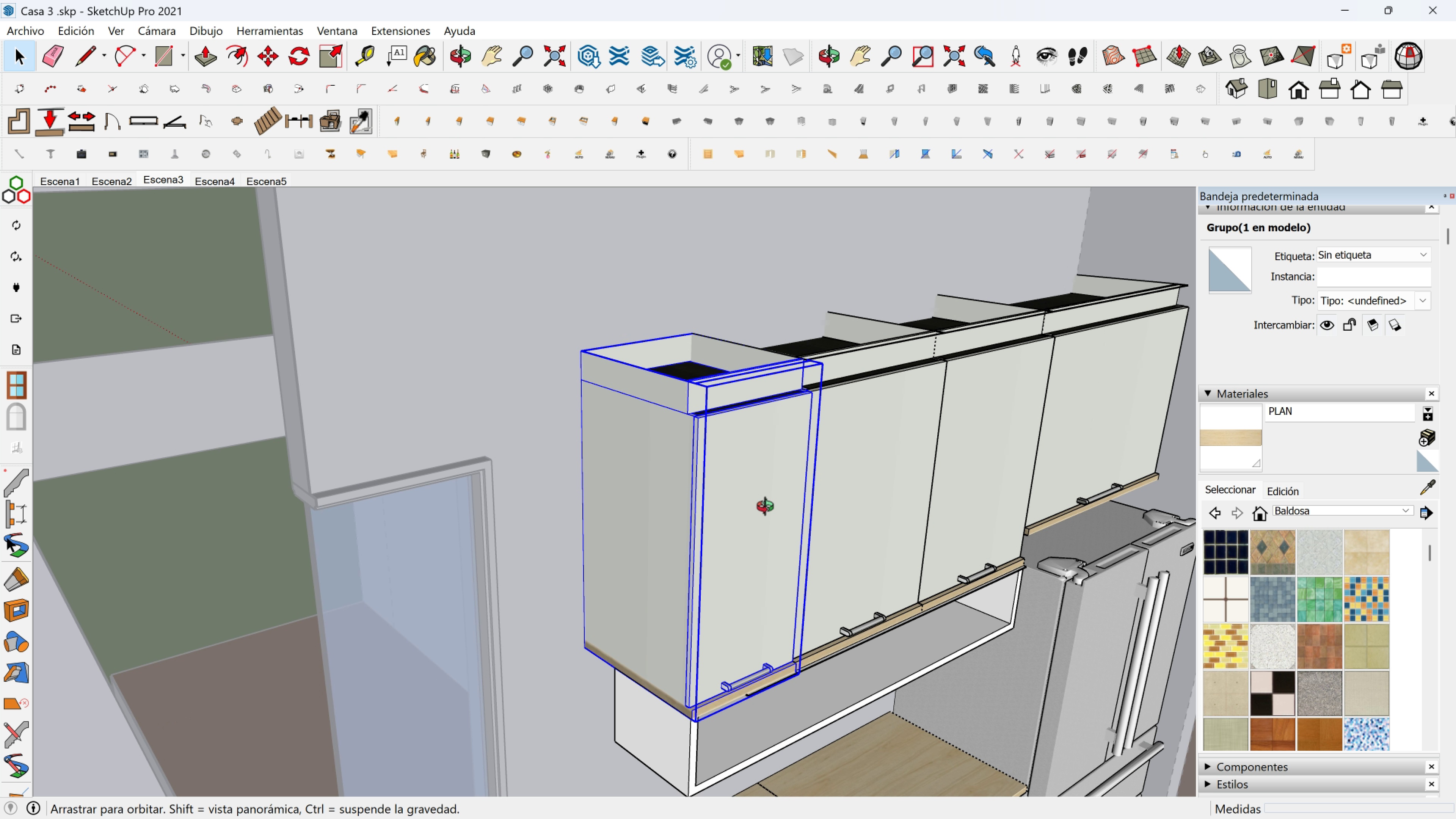 
left_click([846, 460])